 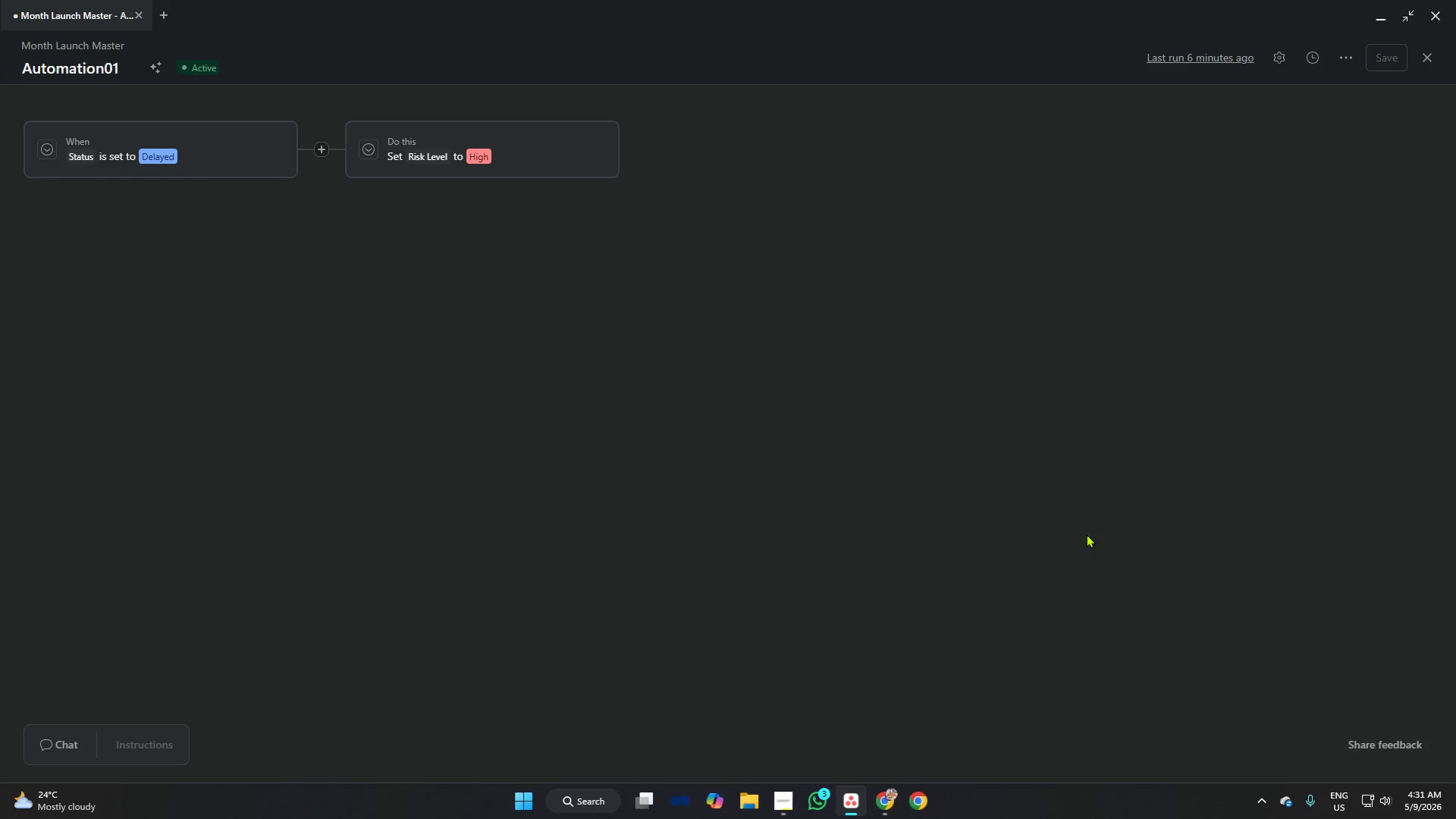 
left_click([1228, 588])
 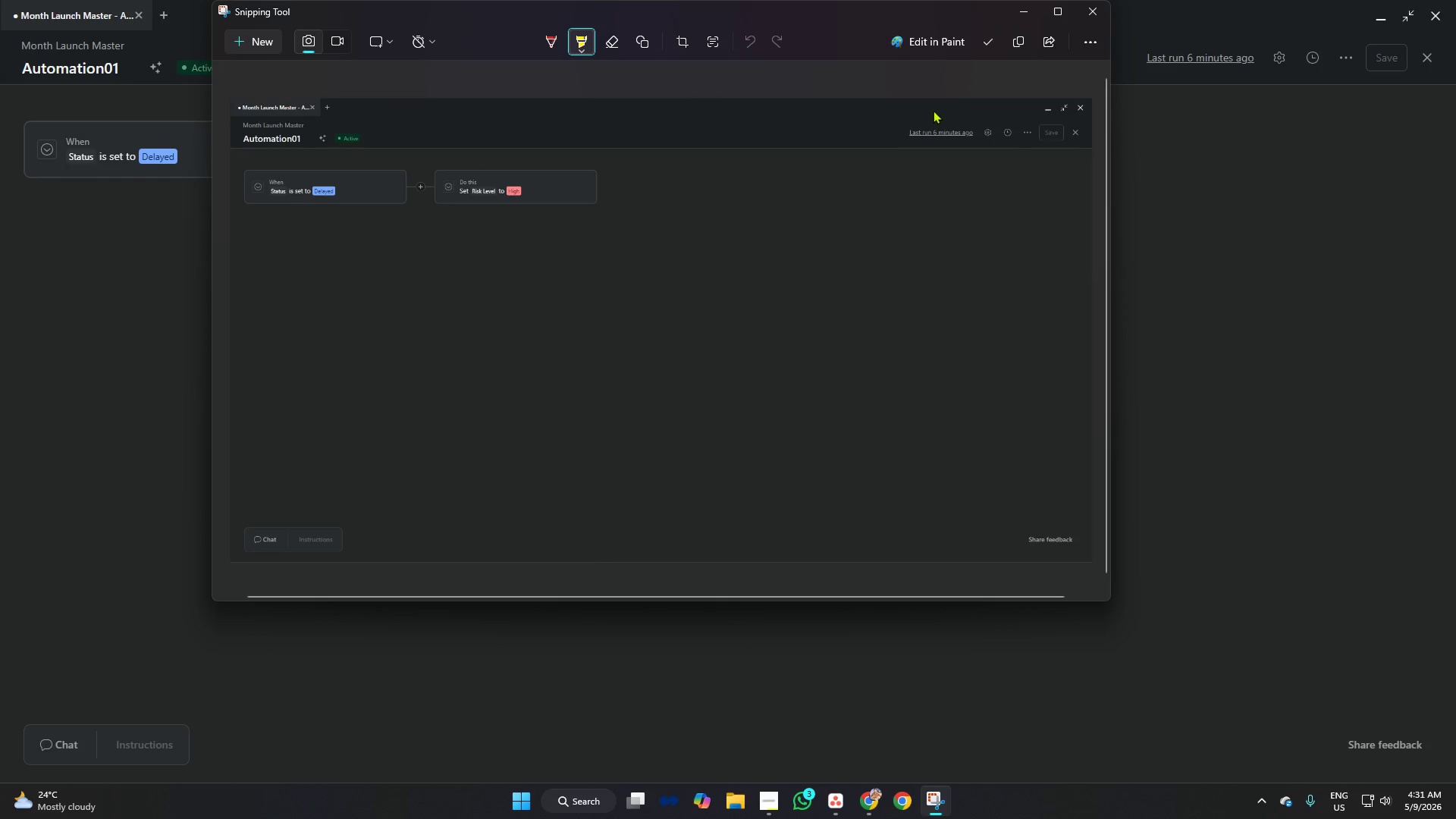 
mouse_move([972, 65])
 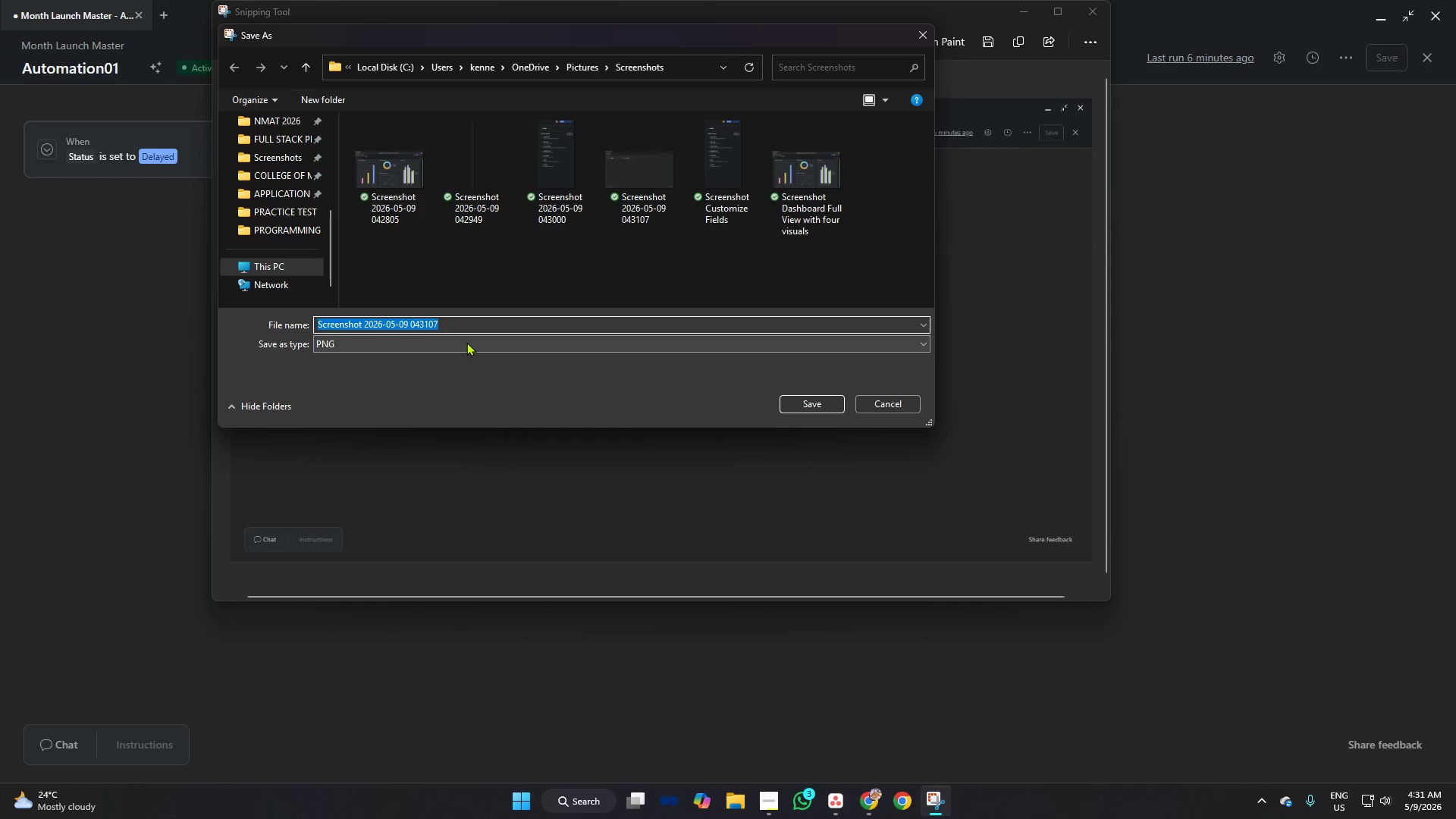 
type(Screenshot Active Automation rule)
key(Backspace)
key(Backspace)
key(Backspace)
type(ule logic)
 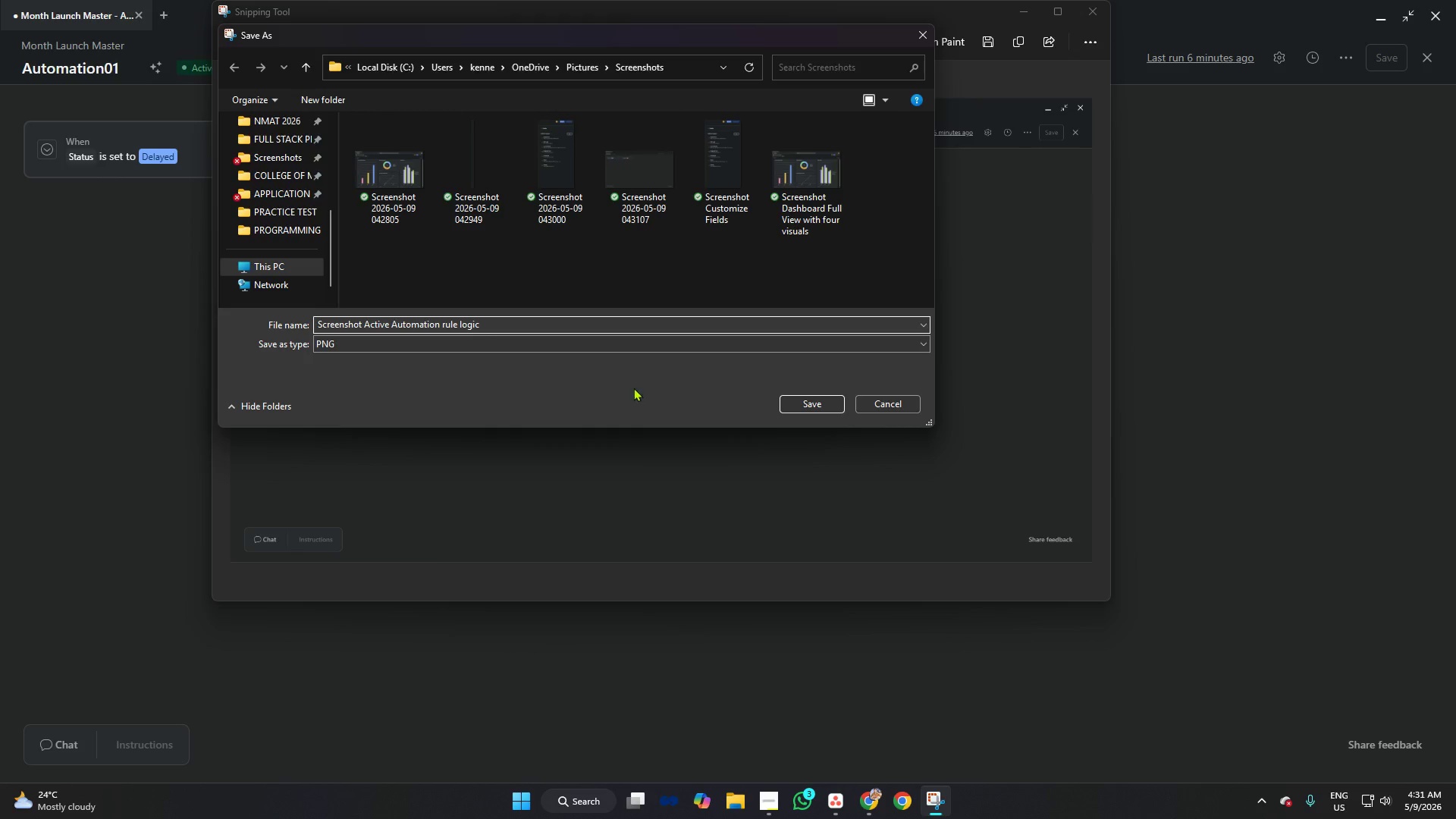 
left_click([805, 402])
 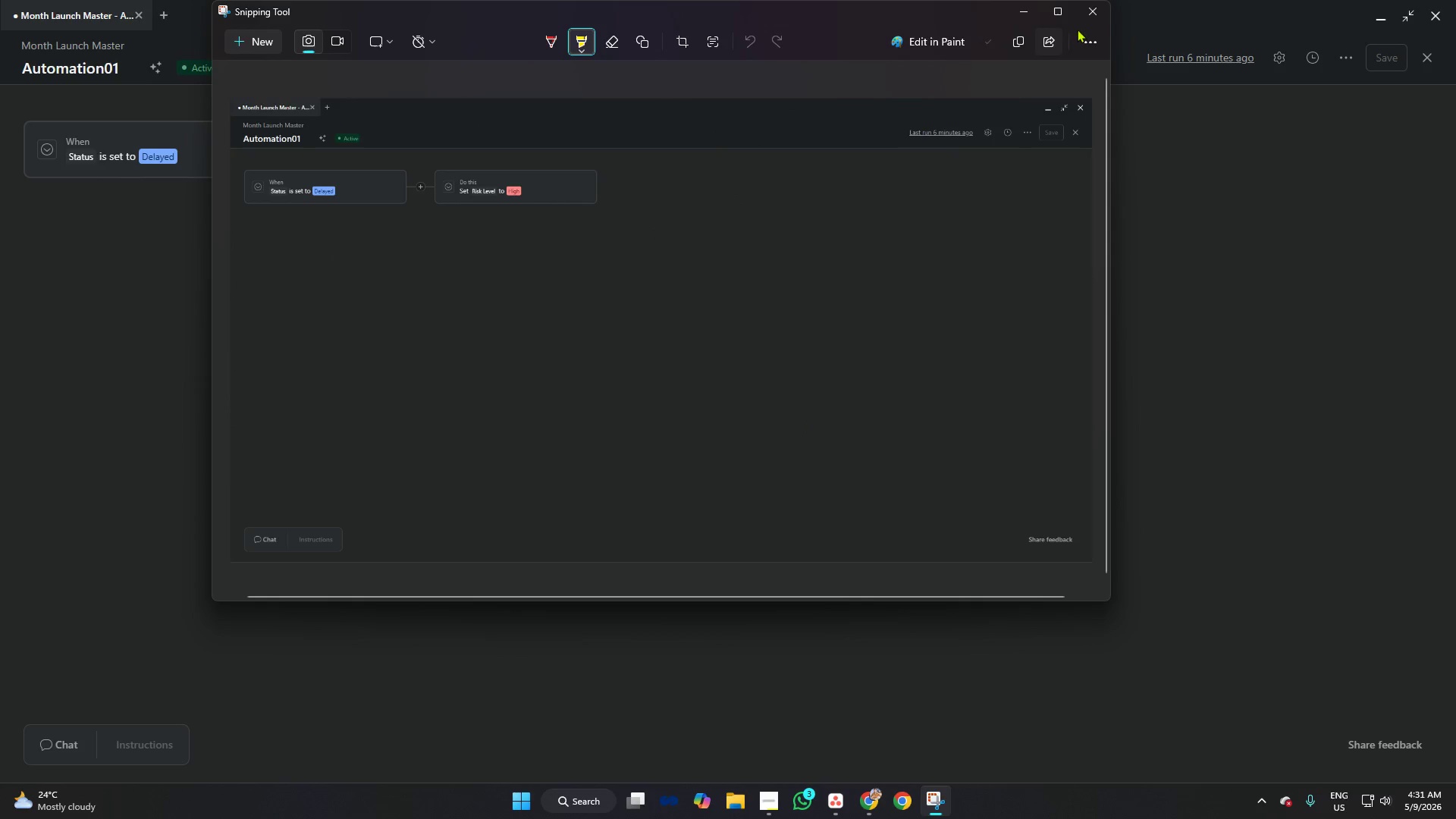 
left_click([1086, 15])
 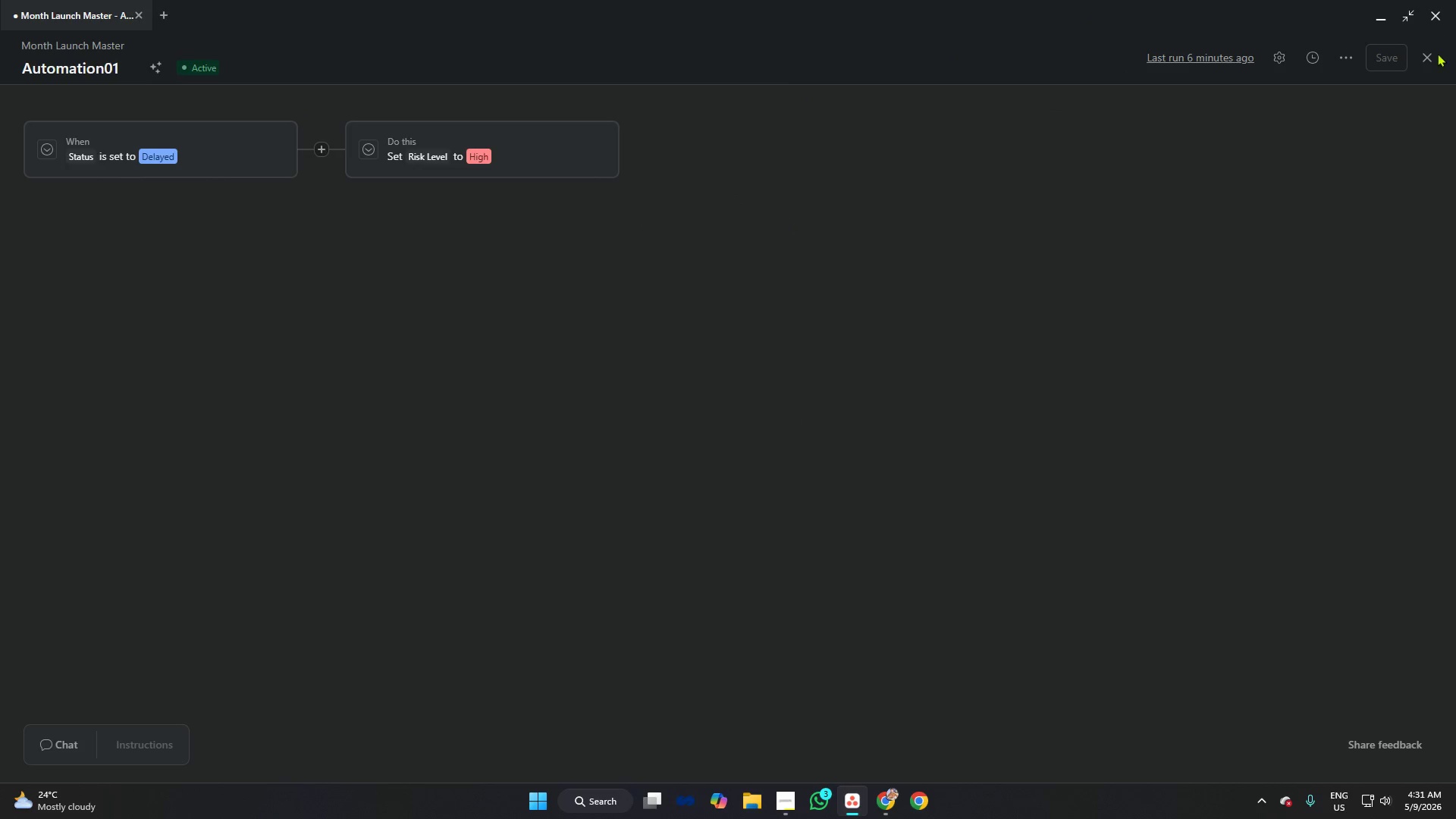 
left_click([1434, 55])
 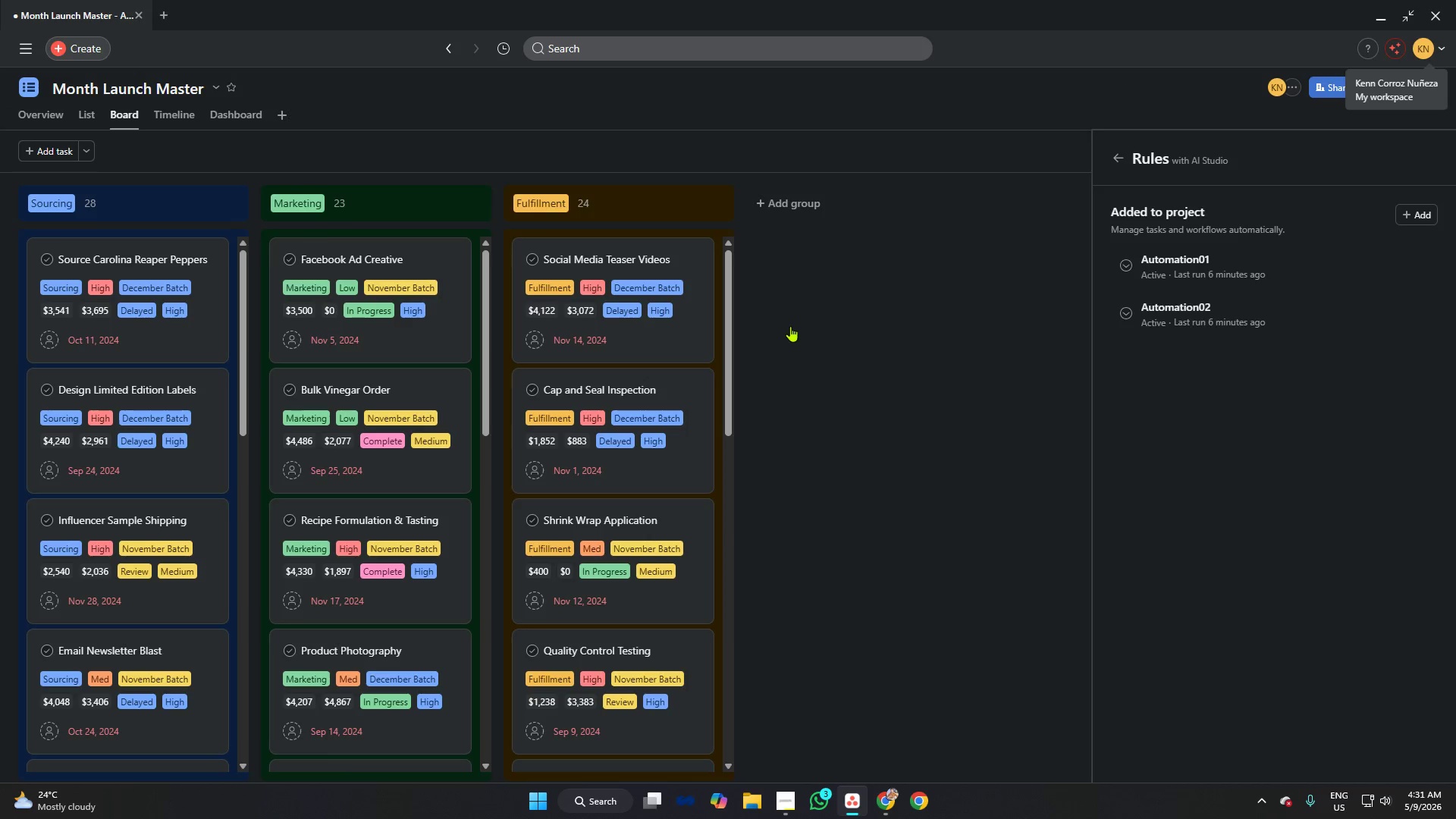 
left_click([906, 322])
 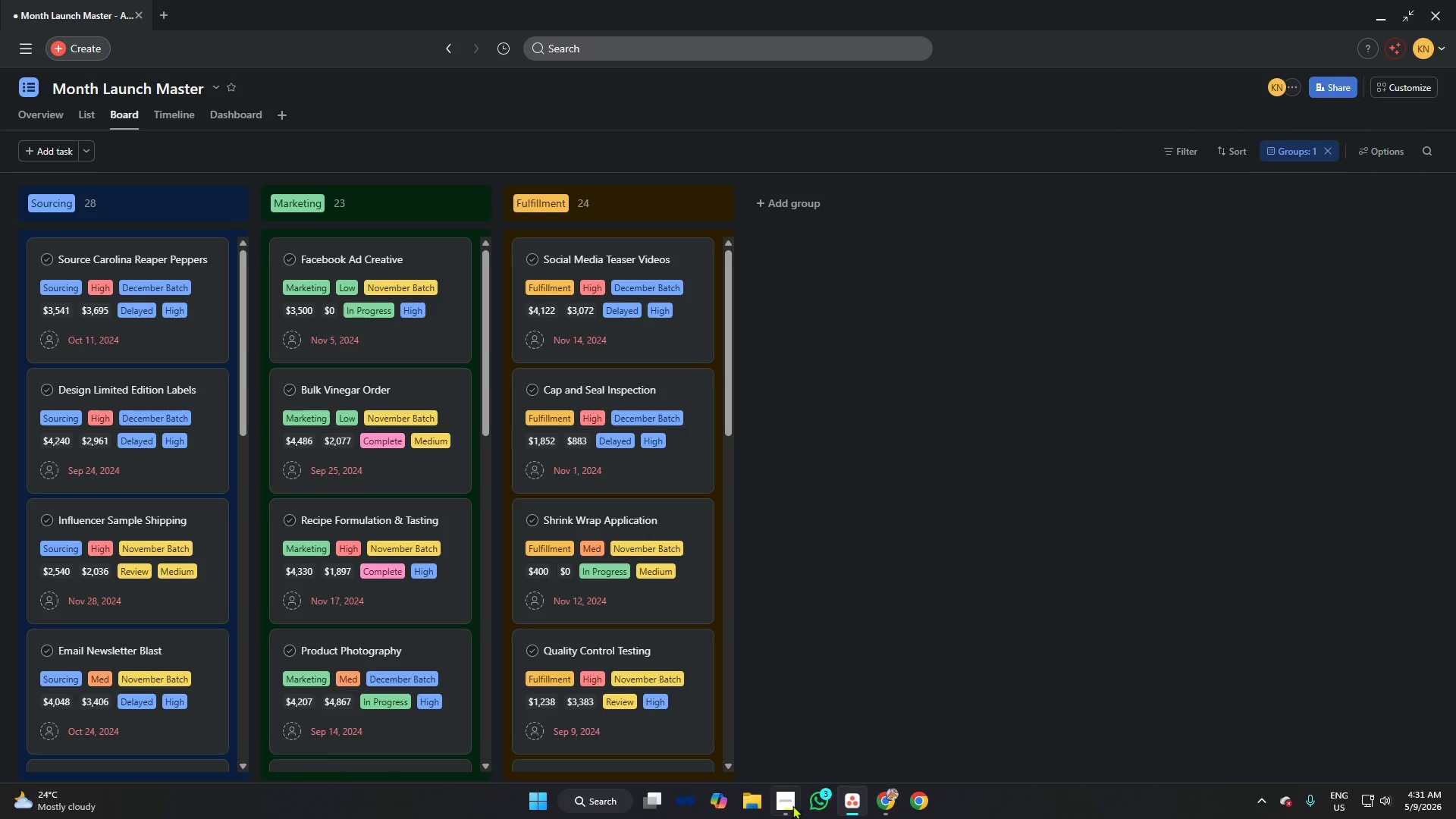 